 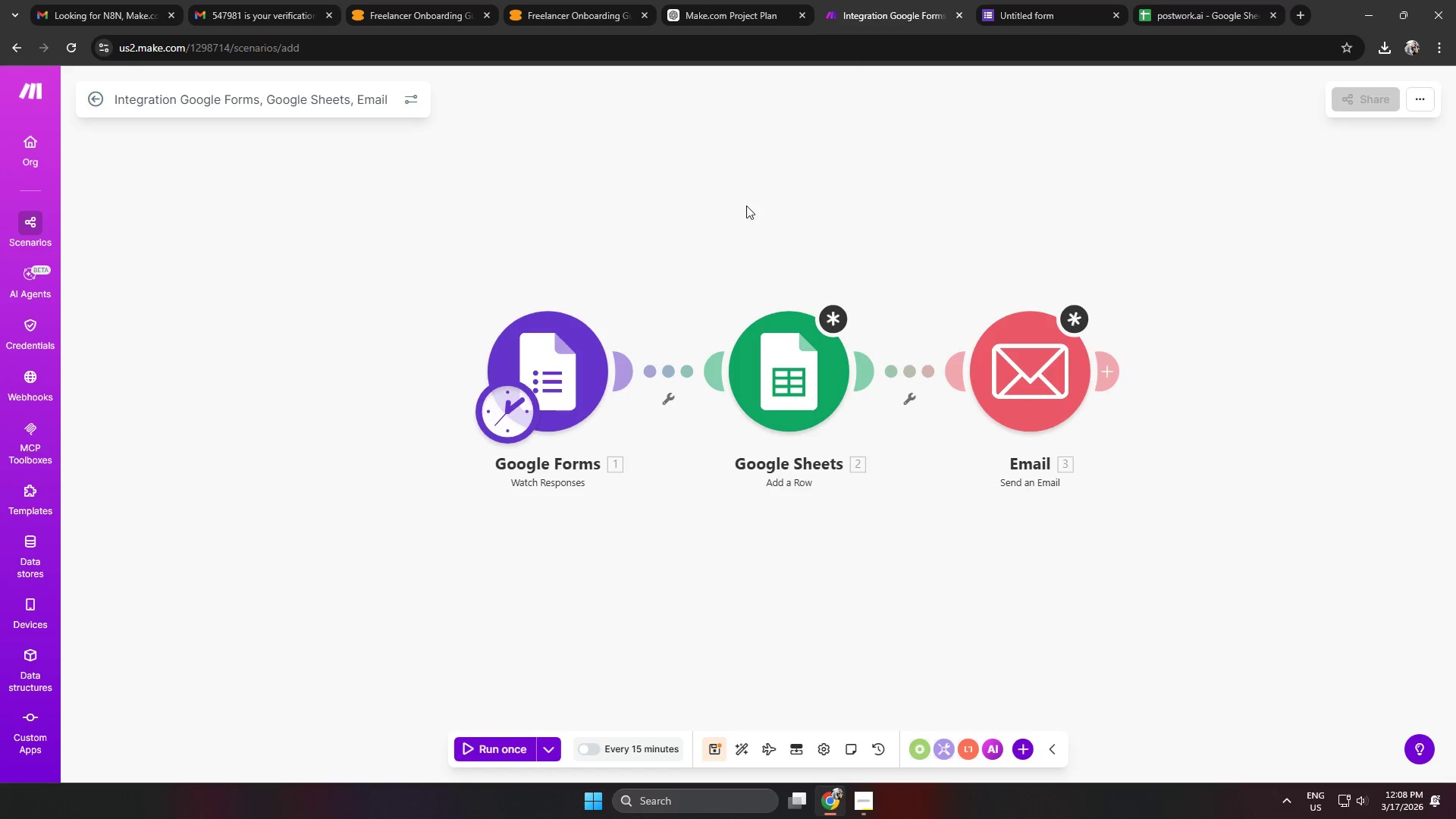 
right_click([552, 369])
 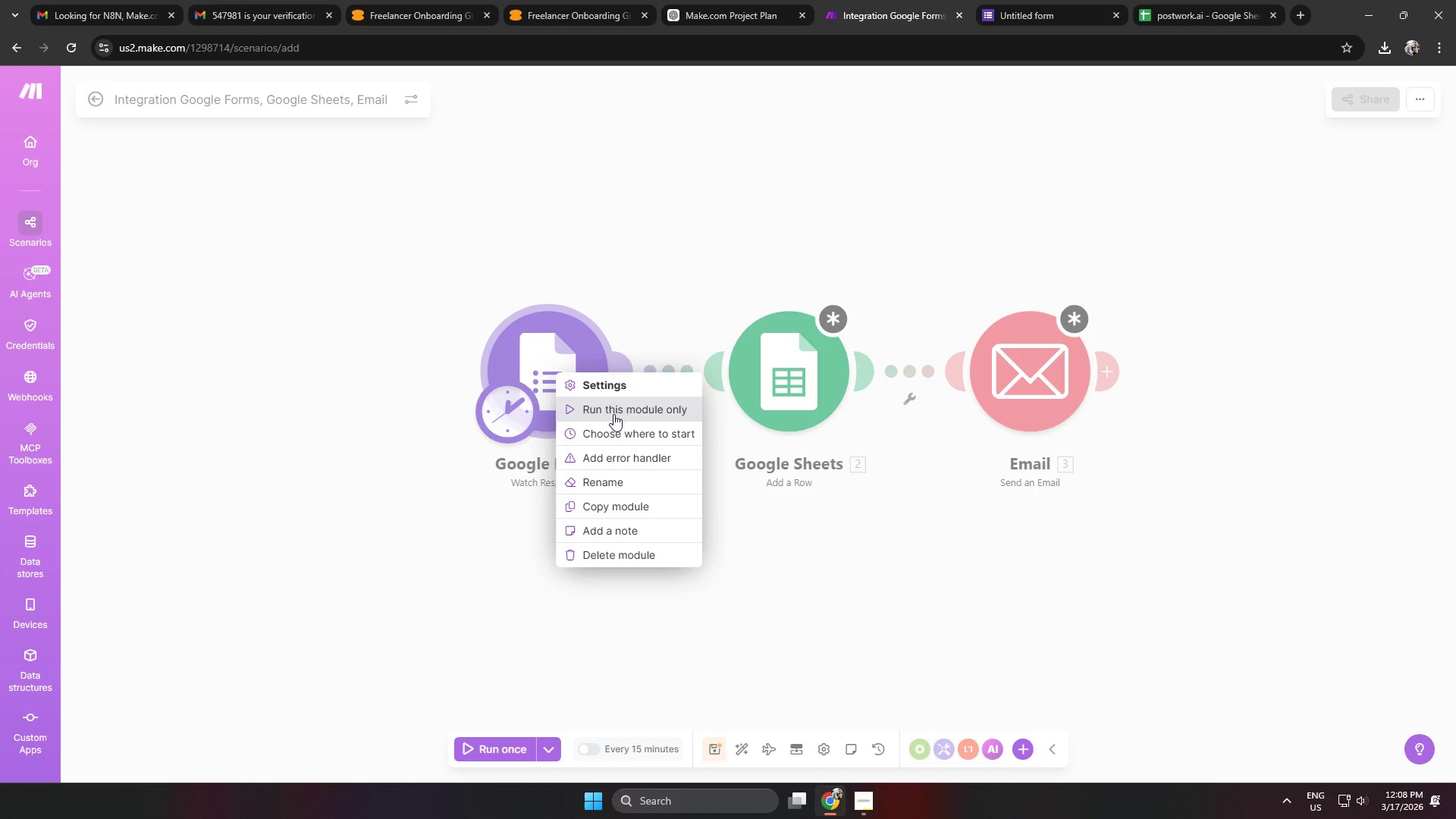 
left_click([626, 413])
 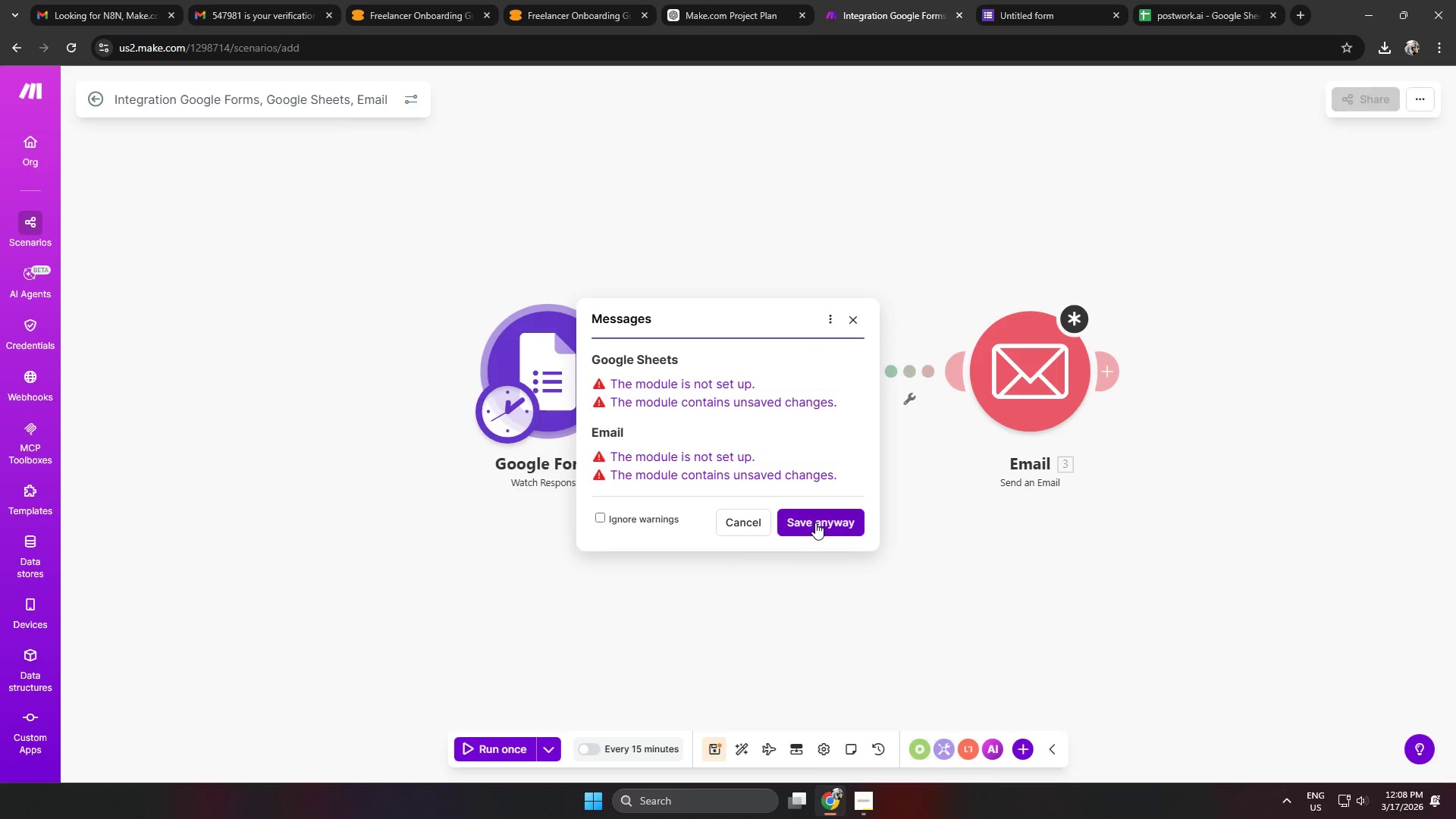 
left_click([817, 523])
 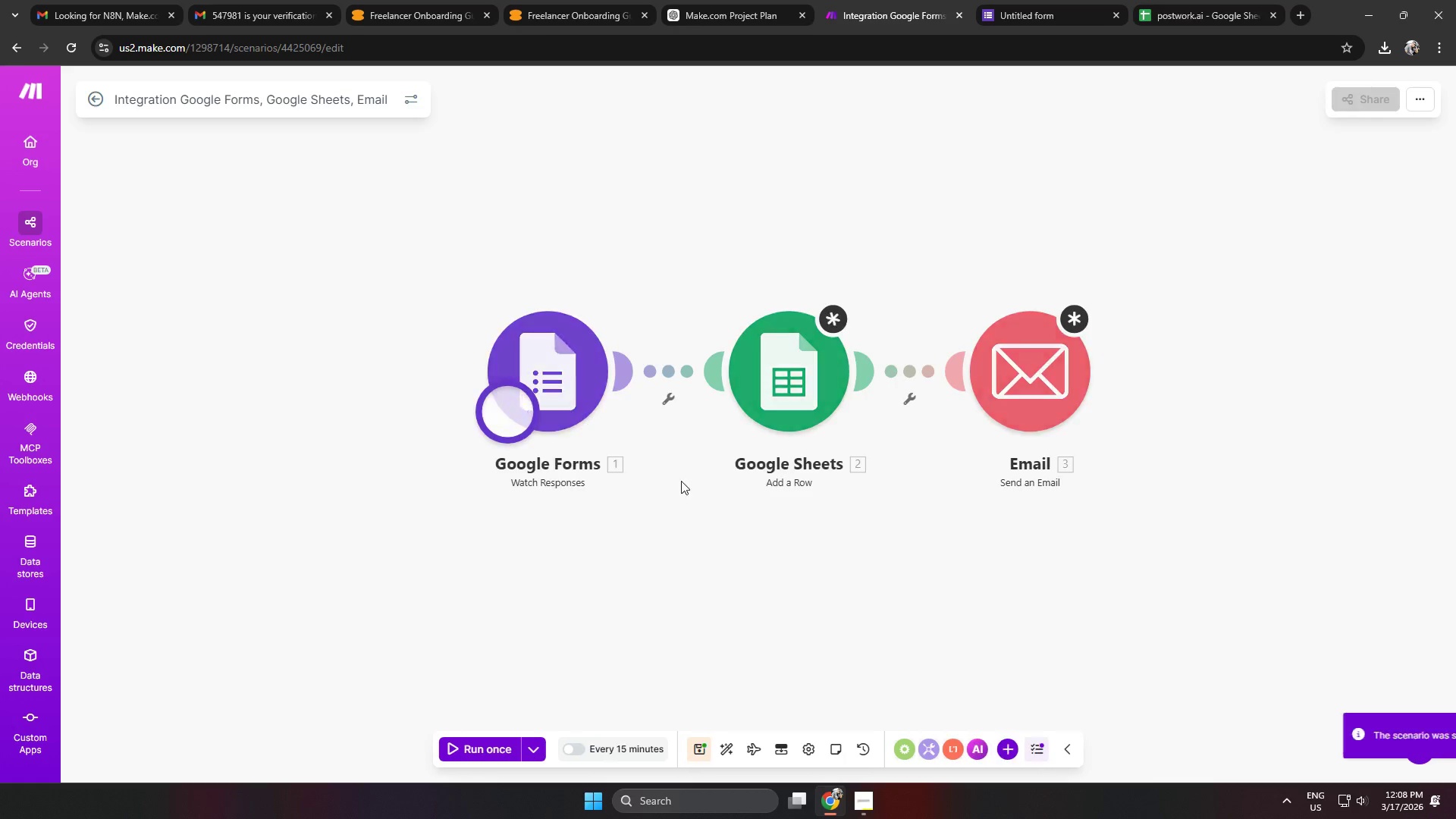 
mouse_move([628, 431])
 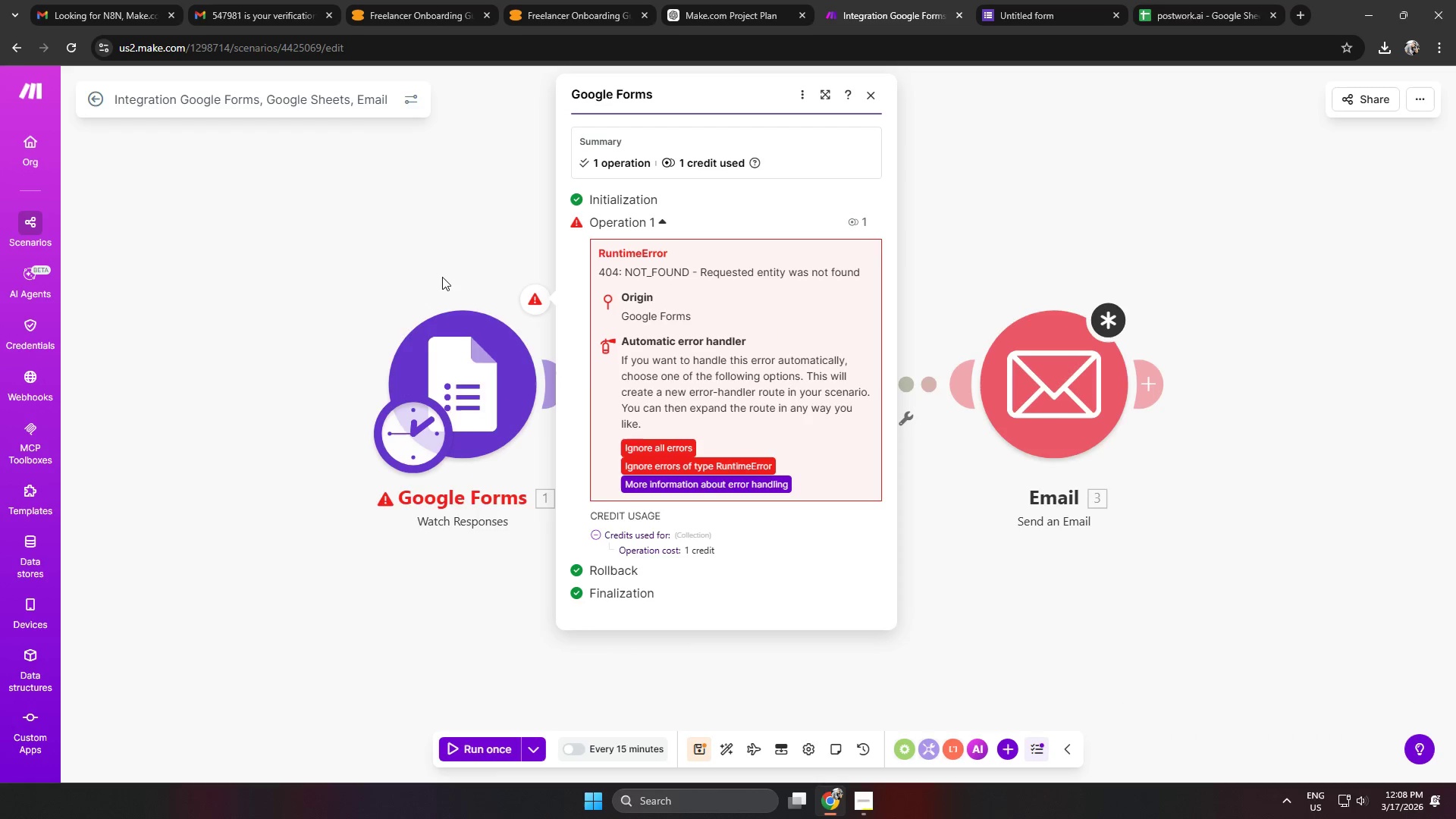 
double_click([425, 374])
 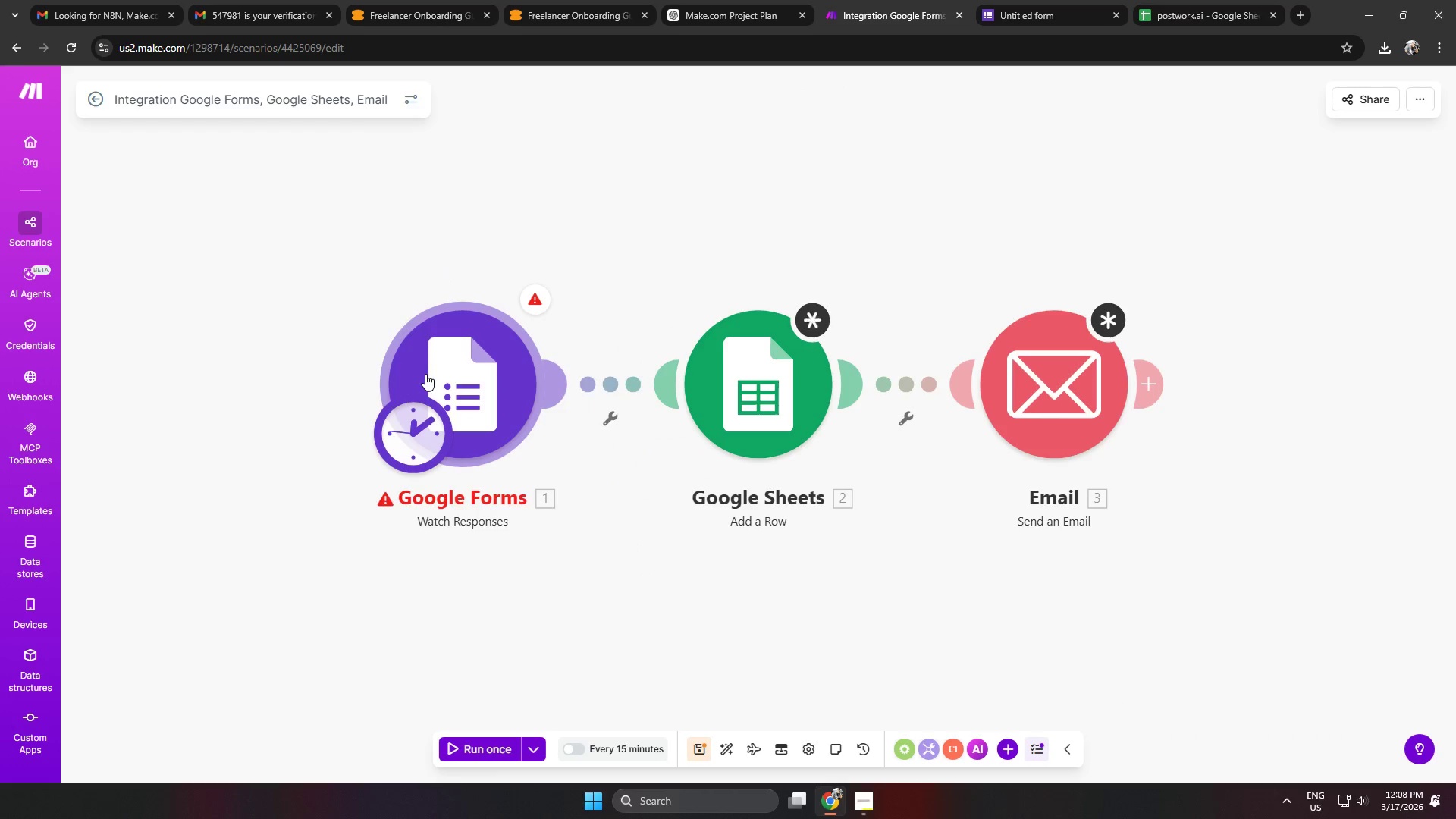 
triple_click([425, 374])
 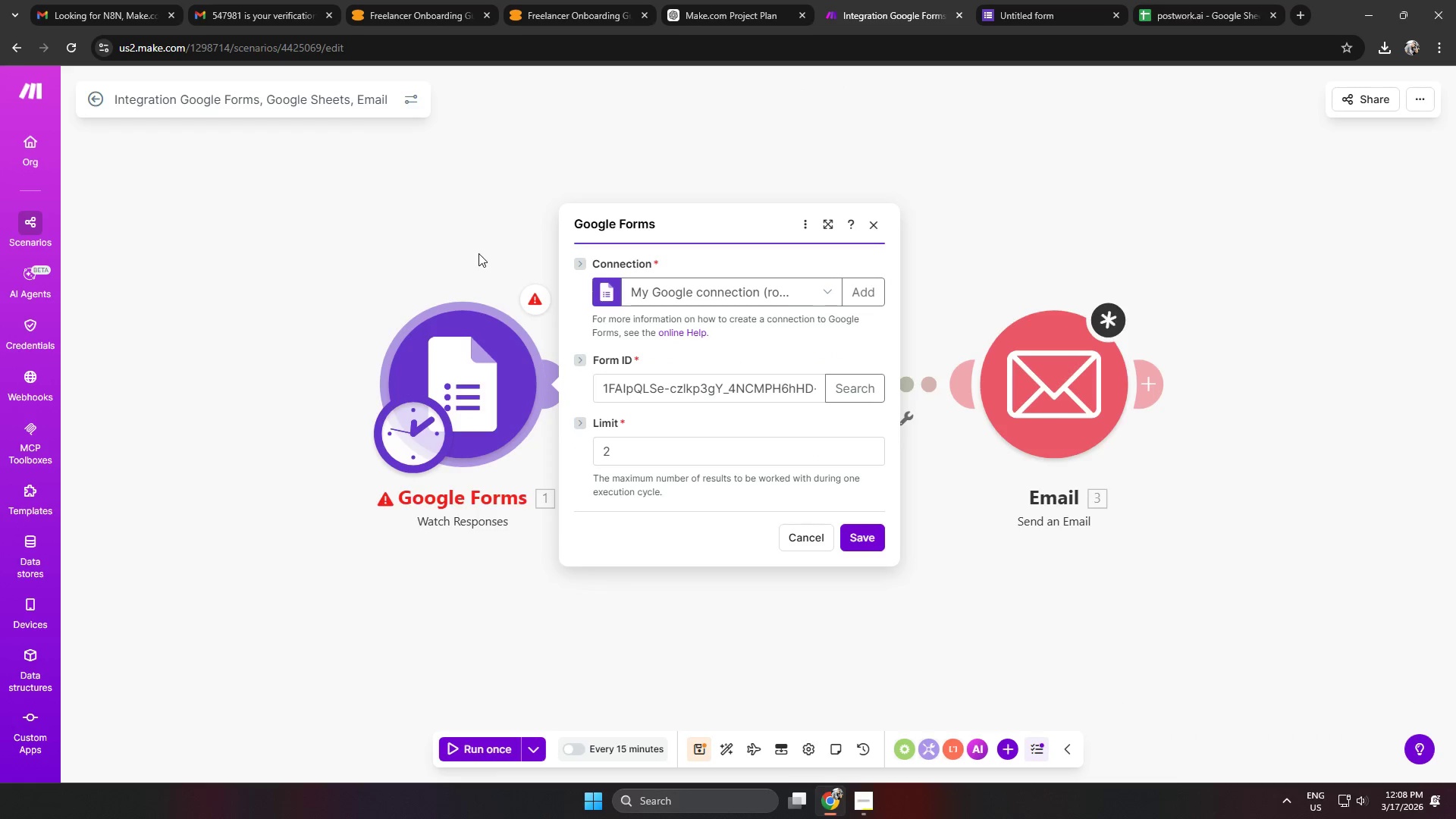 
left_click([477, 252])
 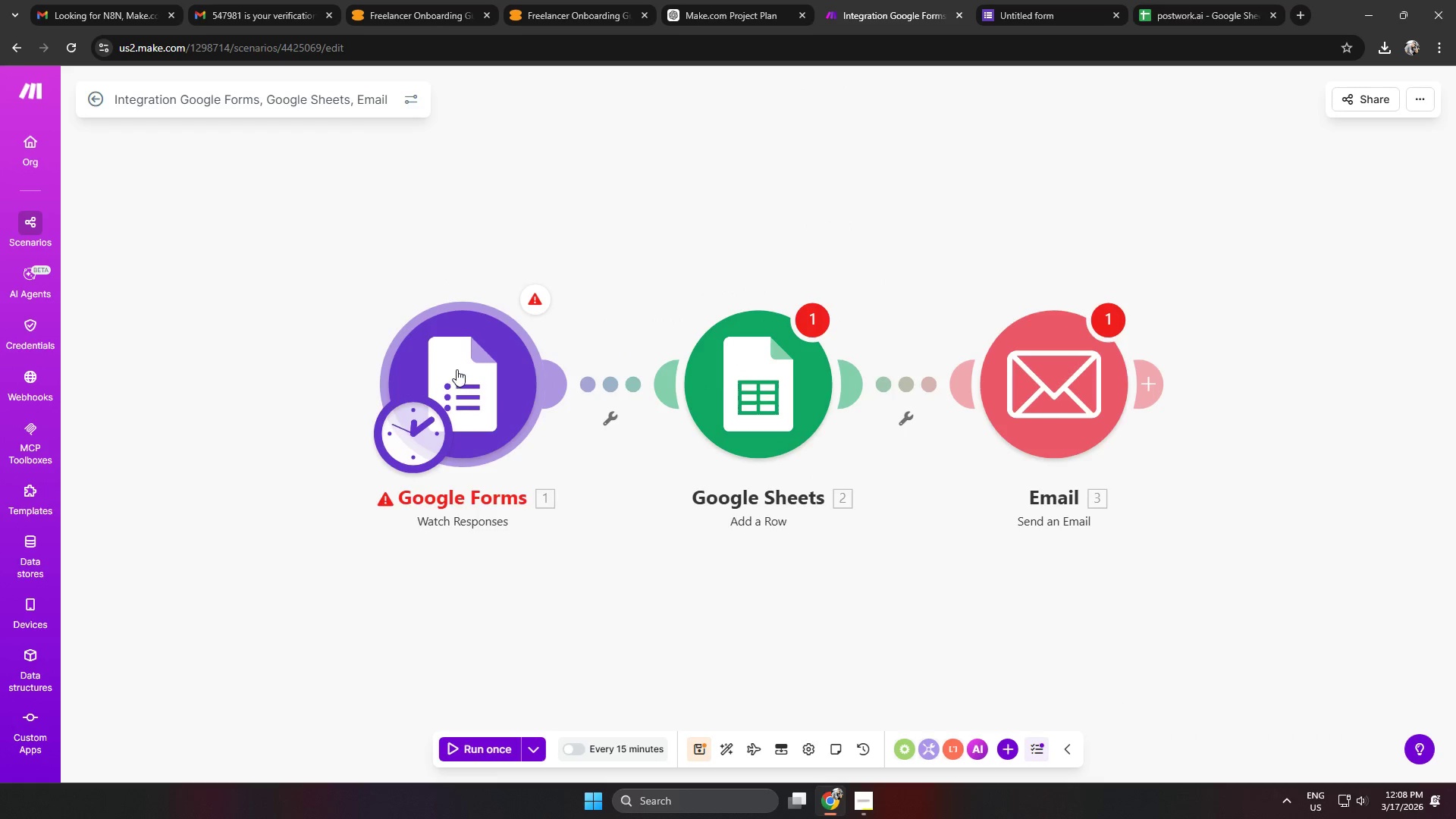 
right_click([454, 369])
 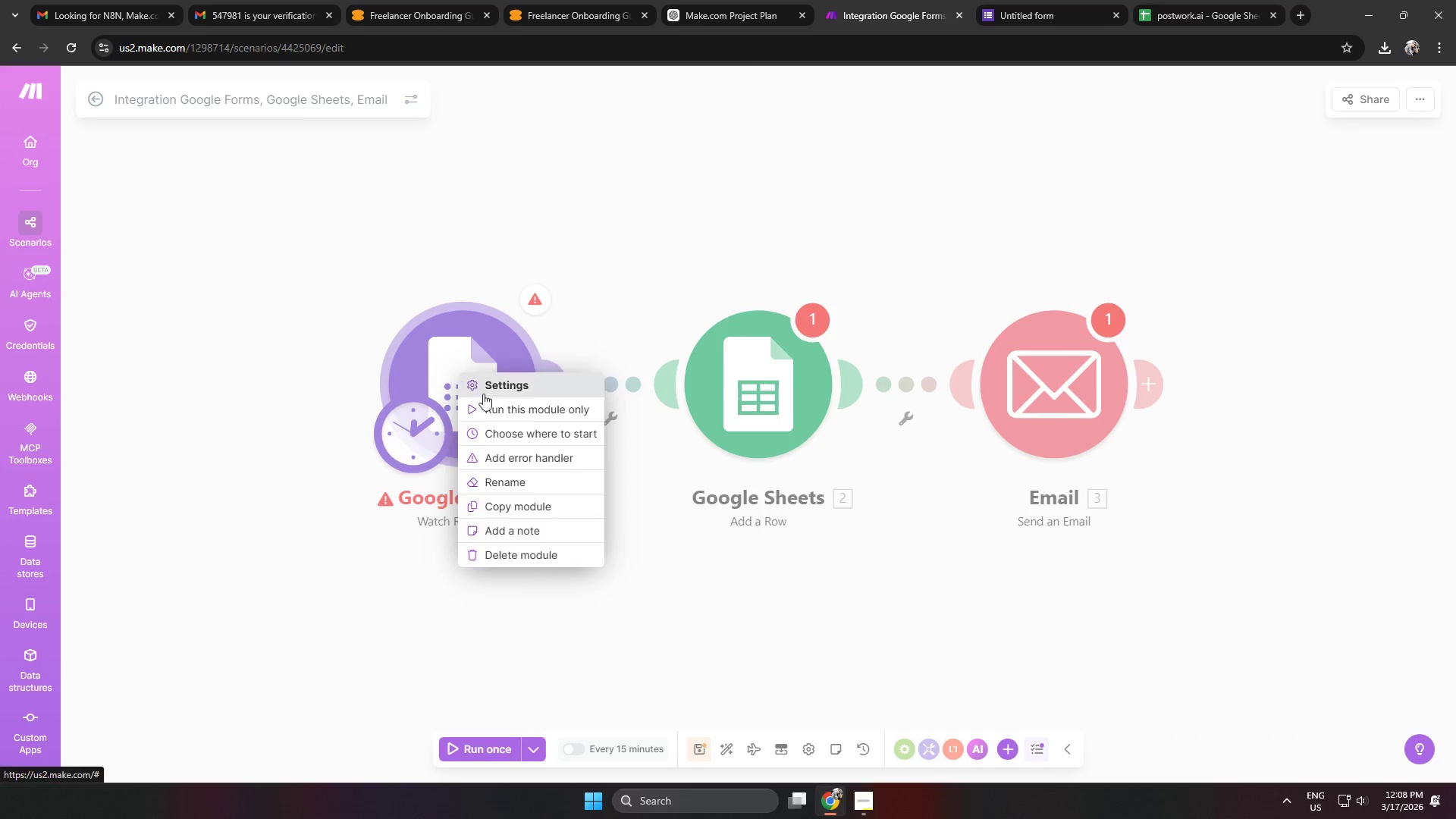 
left_click([494, 406])
 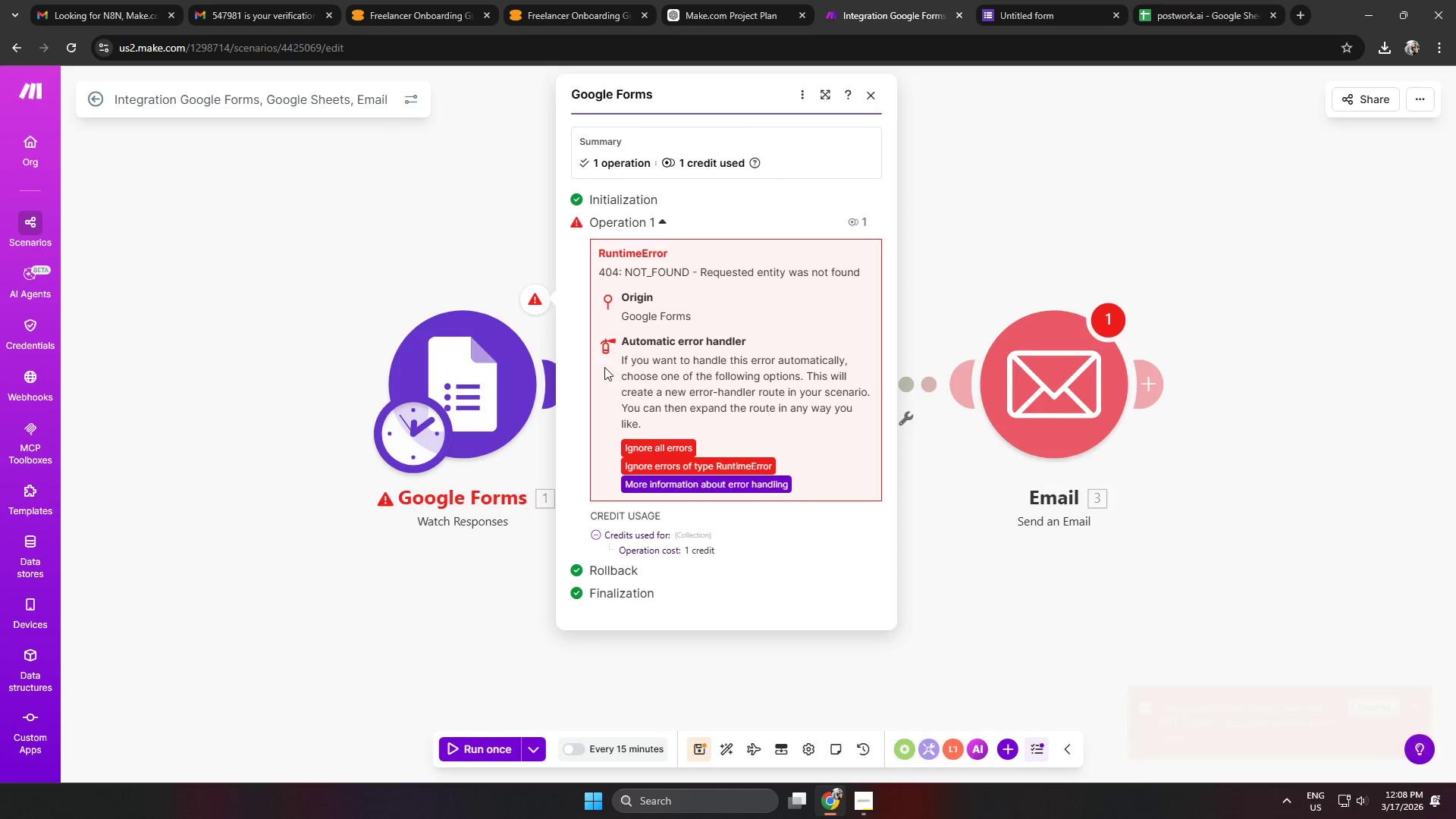 
wait(5.28)
 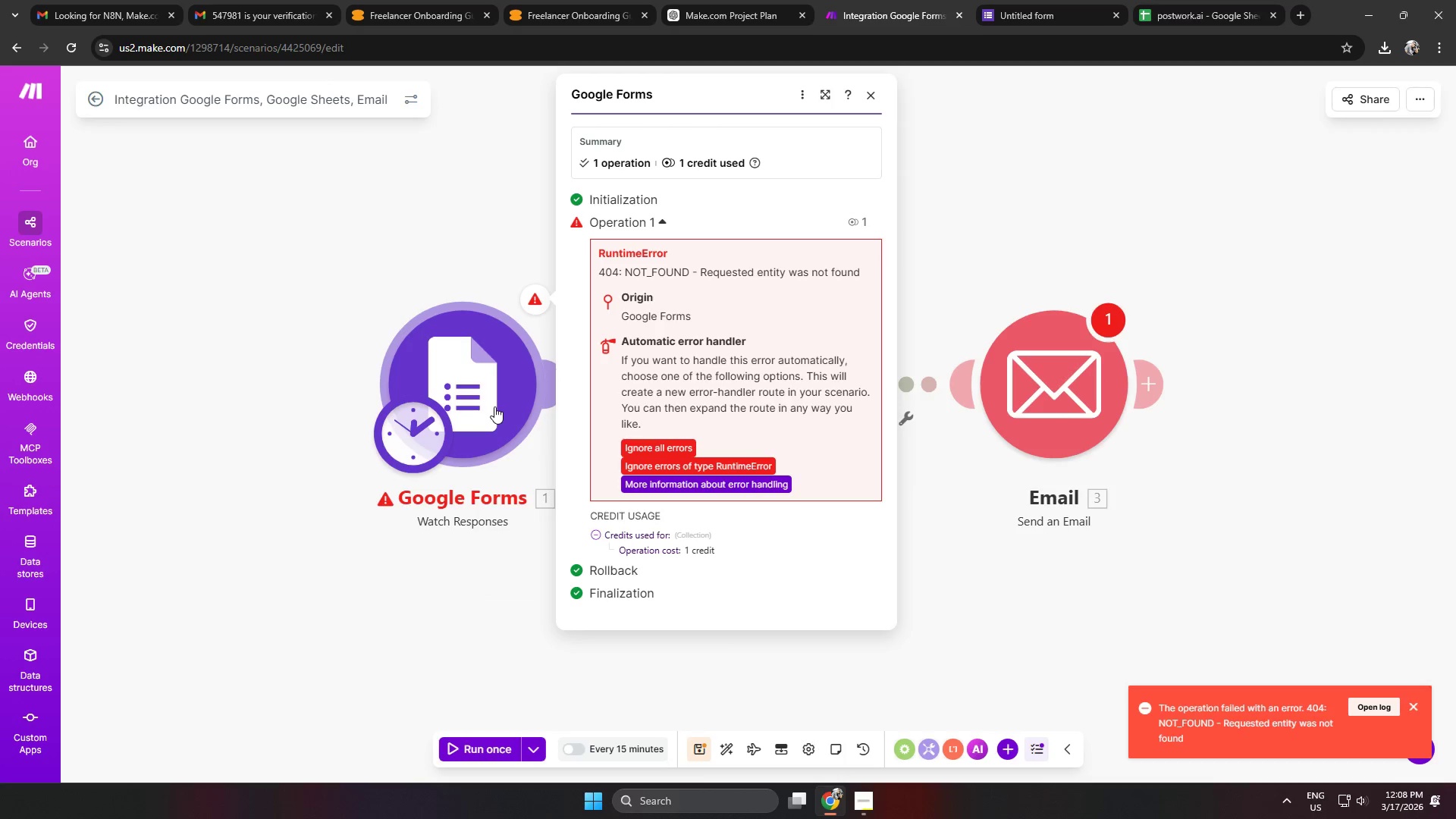 
left_click([454, 240])
 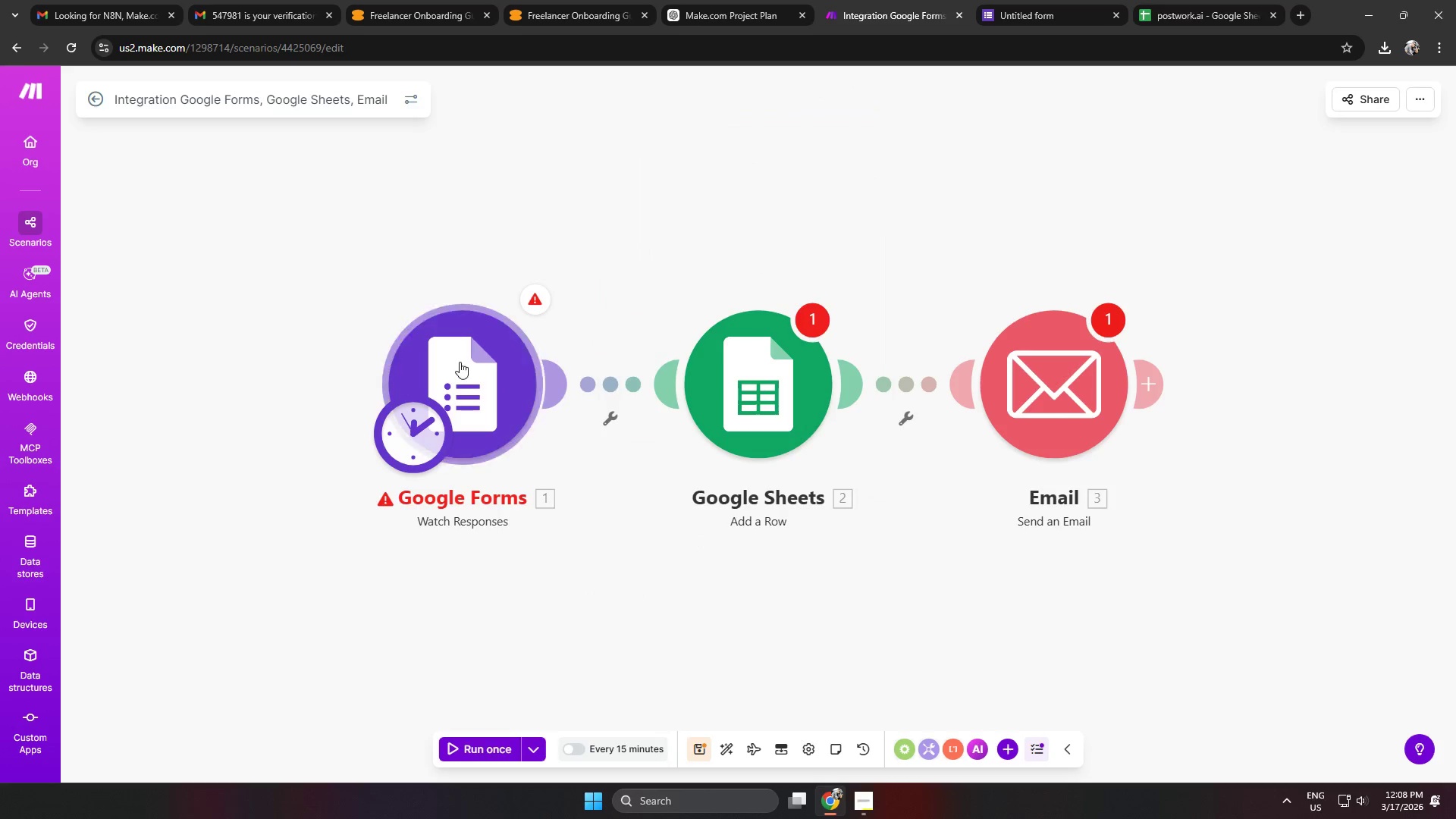 
double_click([460, 362])
 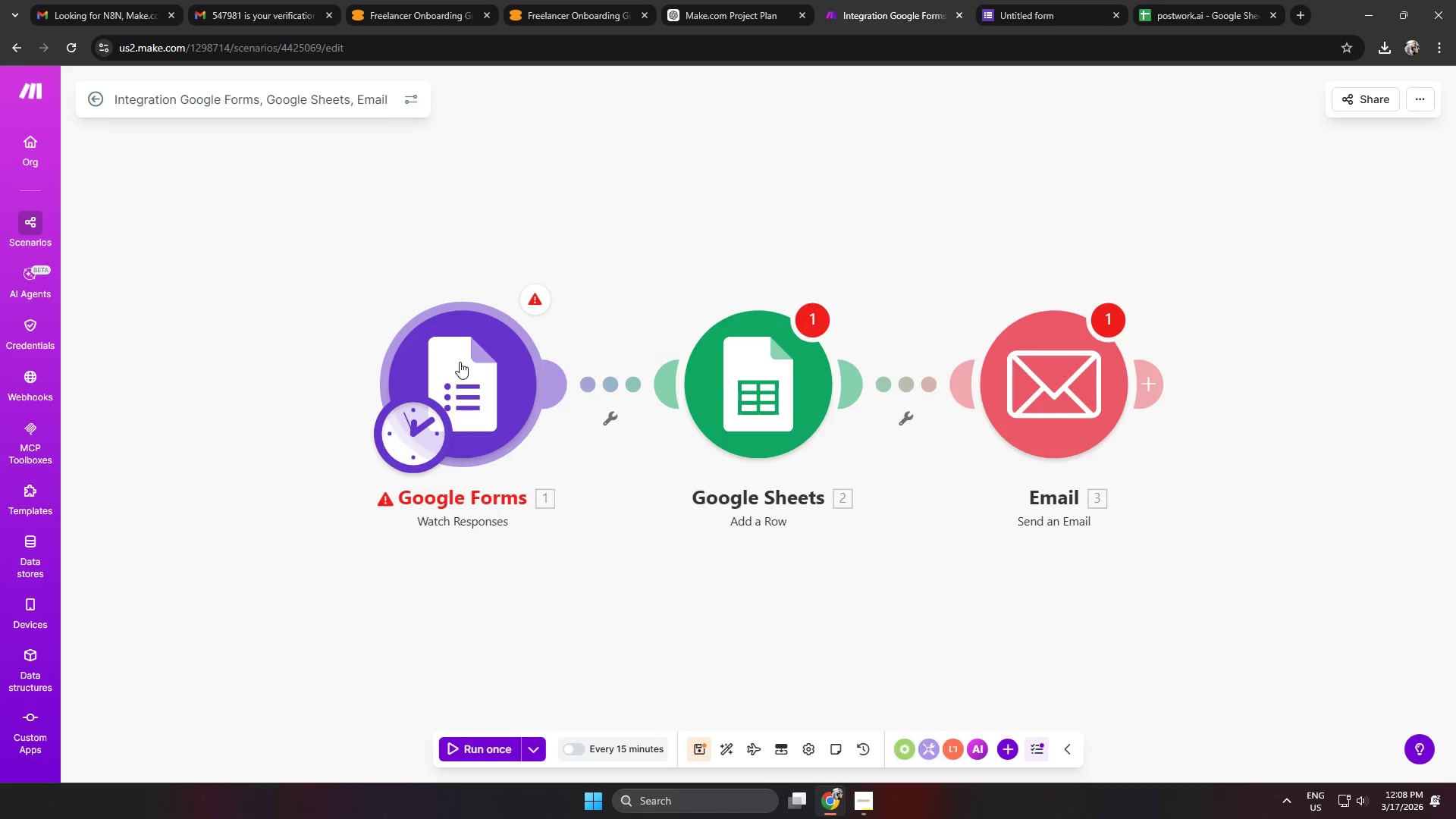 
triple_click([460, 362])
 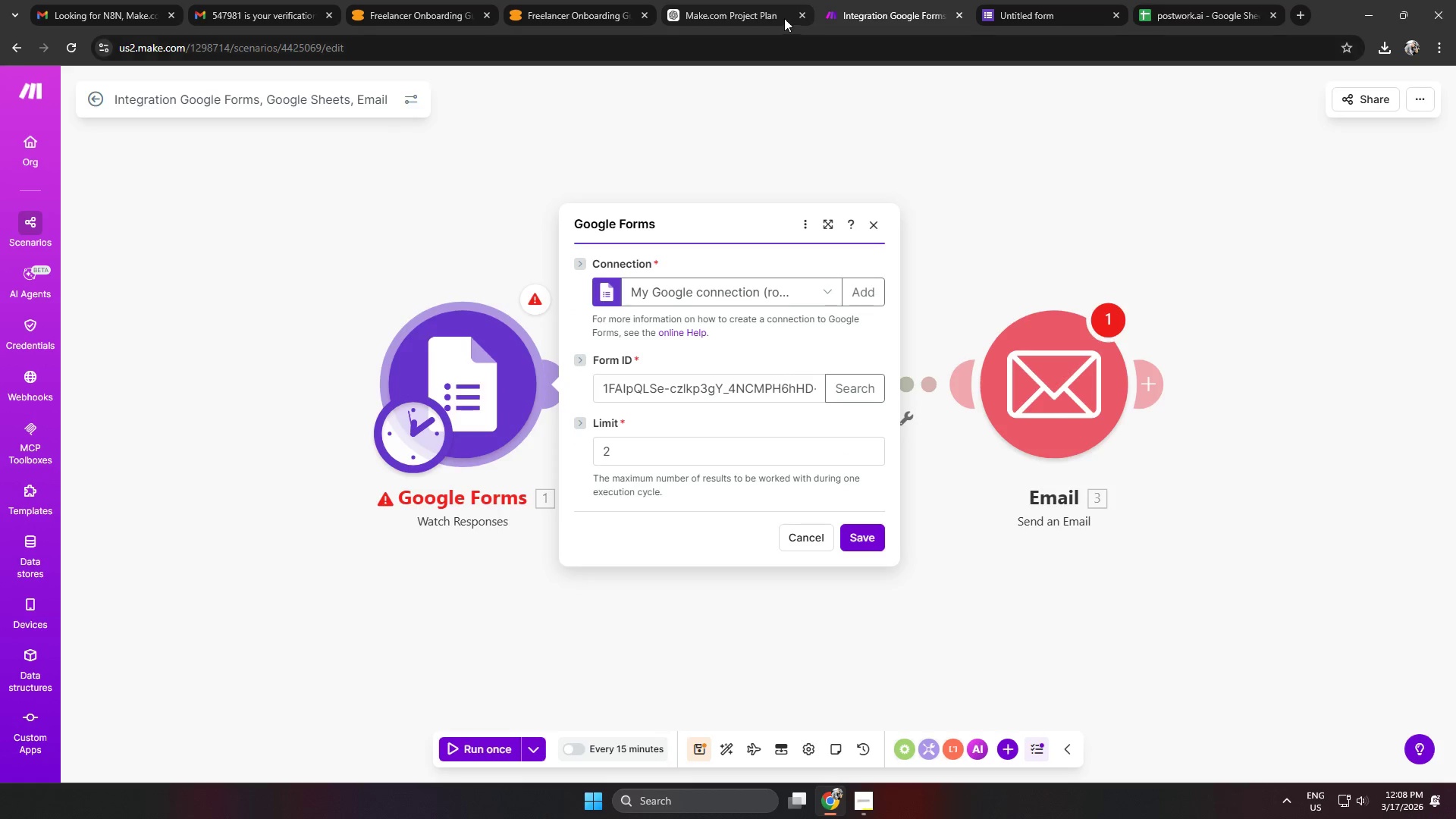 
left_click([1053, 18])
 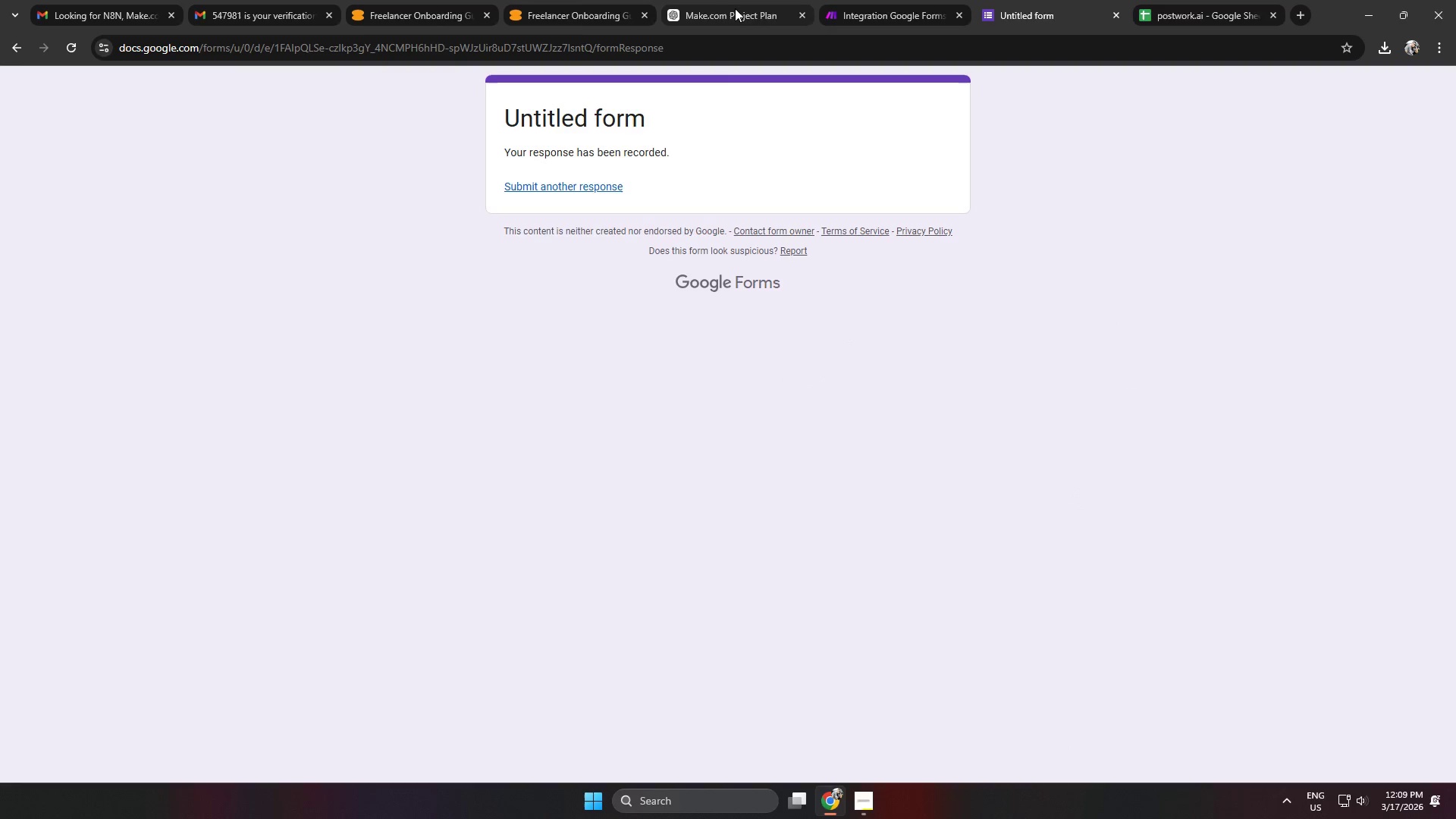 
left_click([739, 11])
 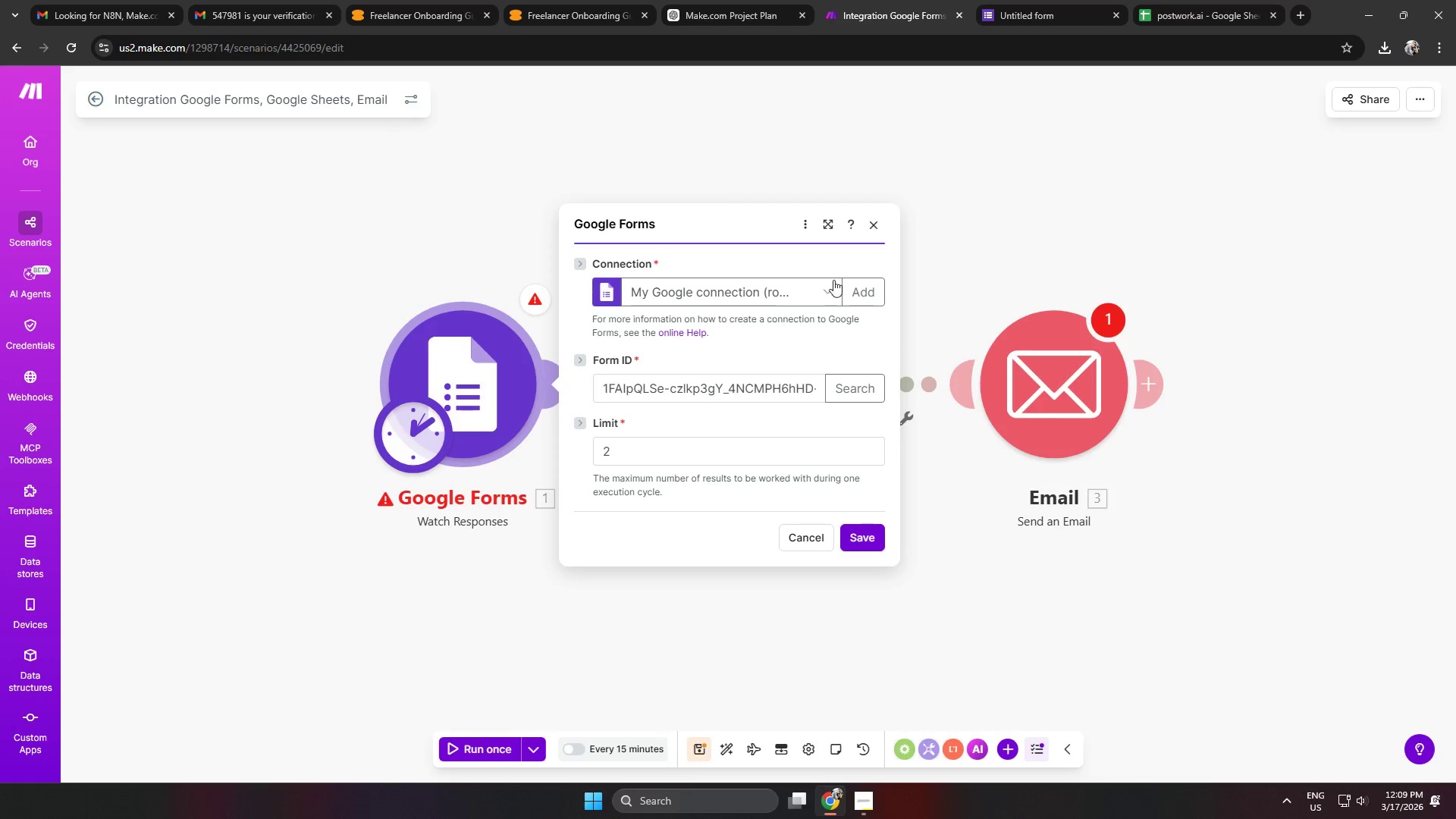 
left_click([775, 398])
 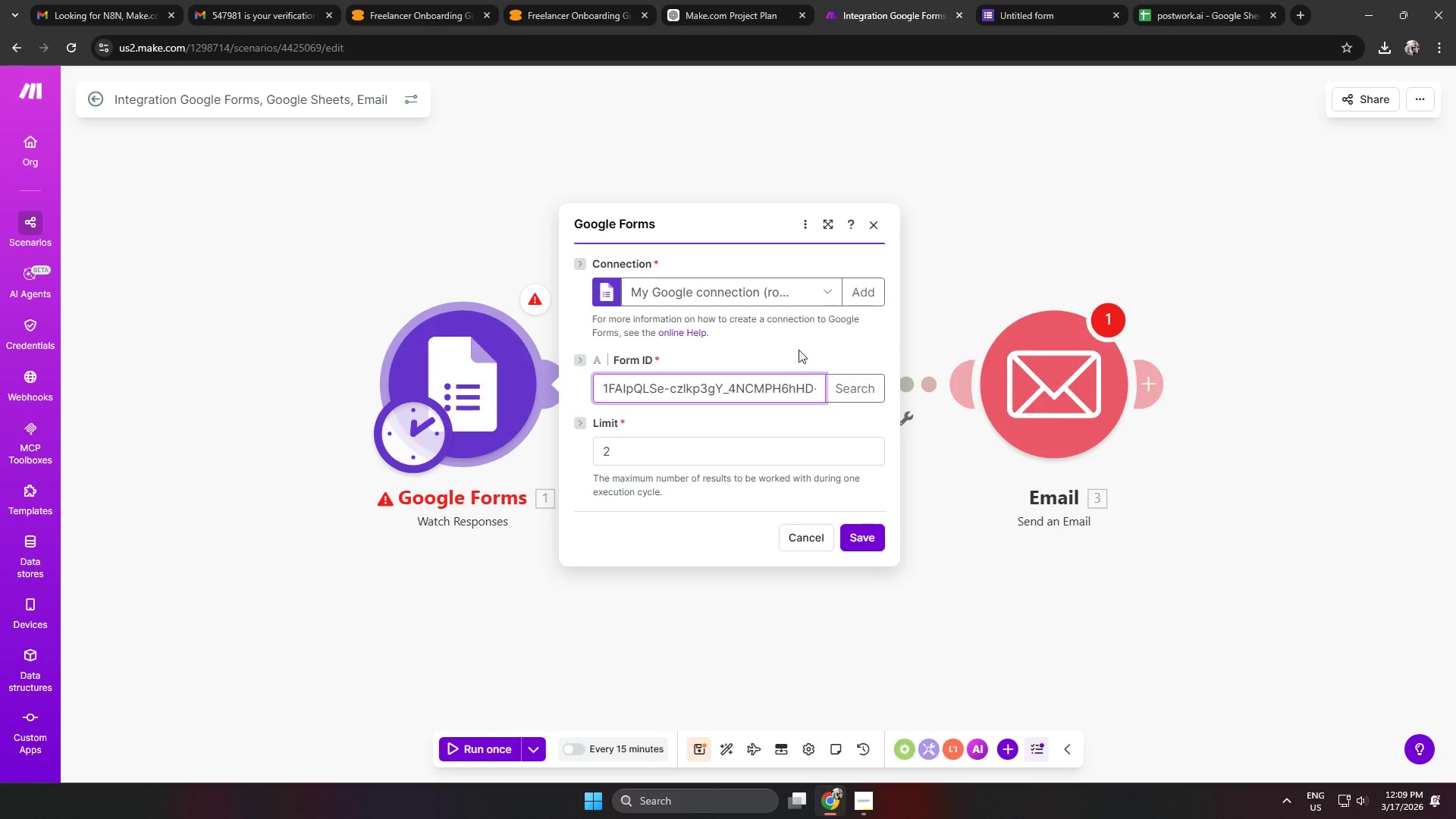 
left_click([828, 293])
 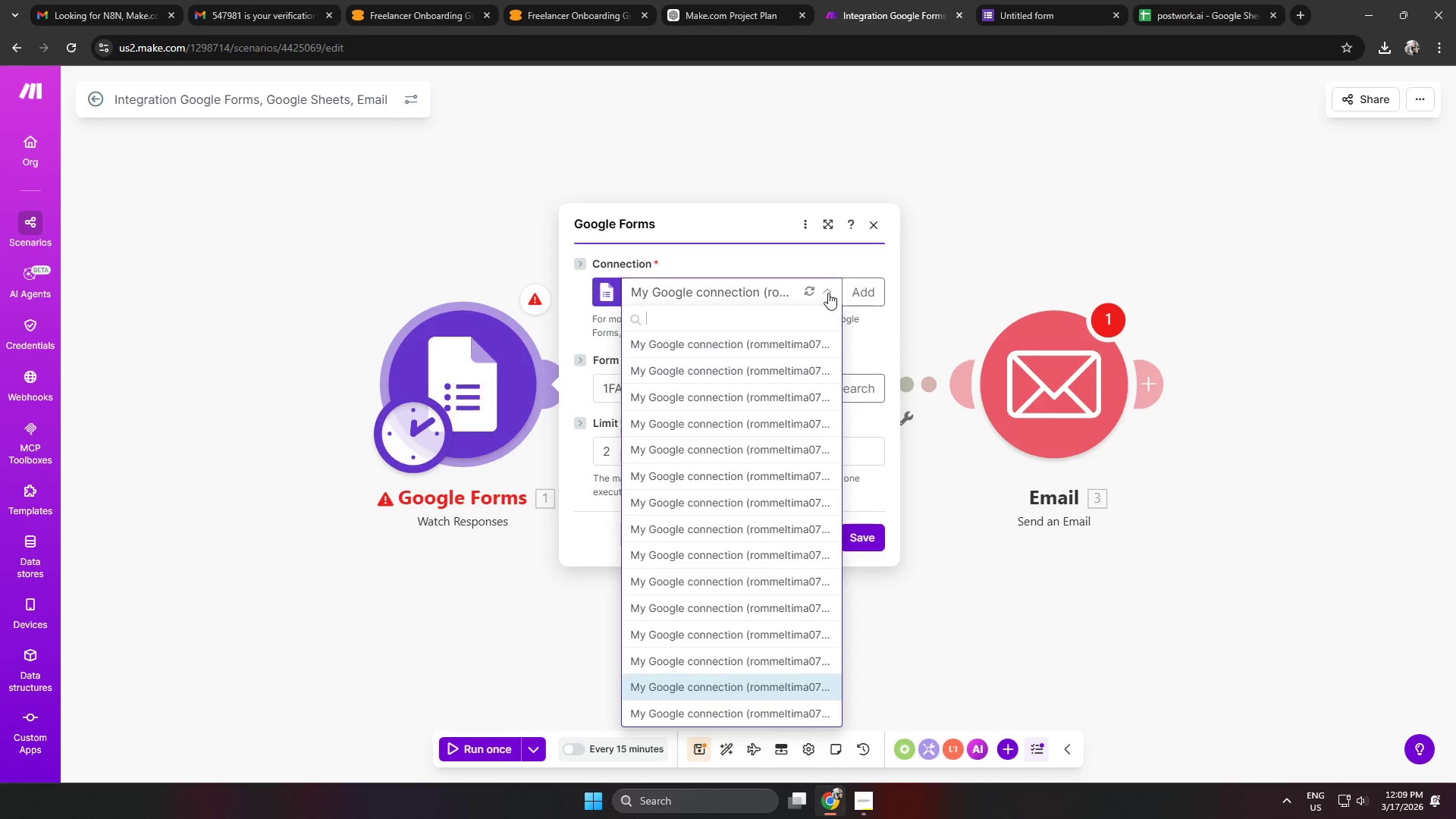 
left_click([828, 293])
 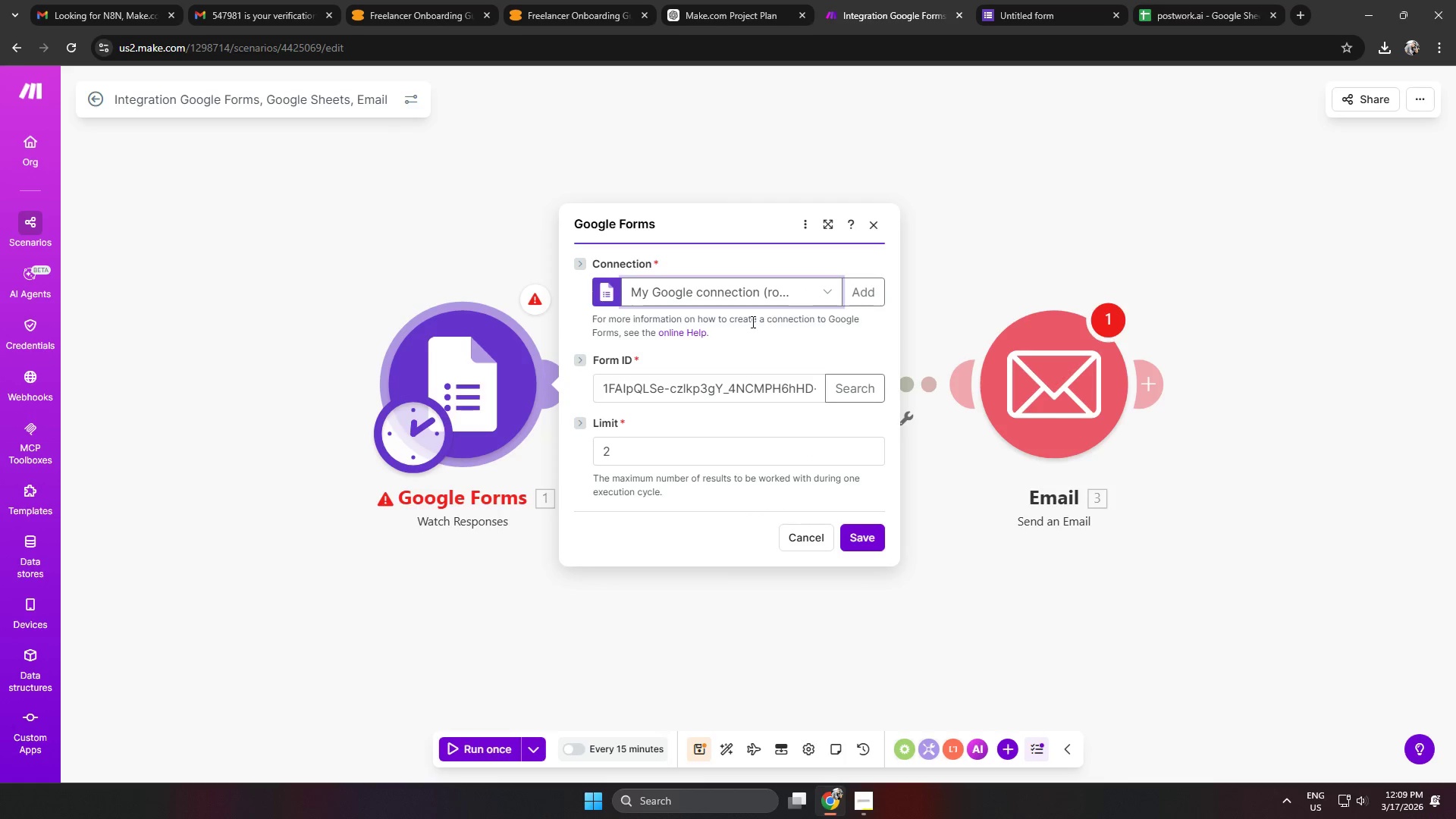 
left_click([712, 351])
 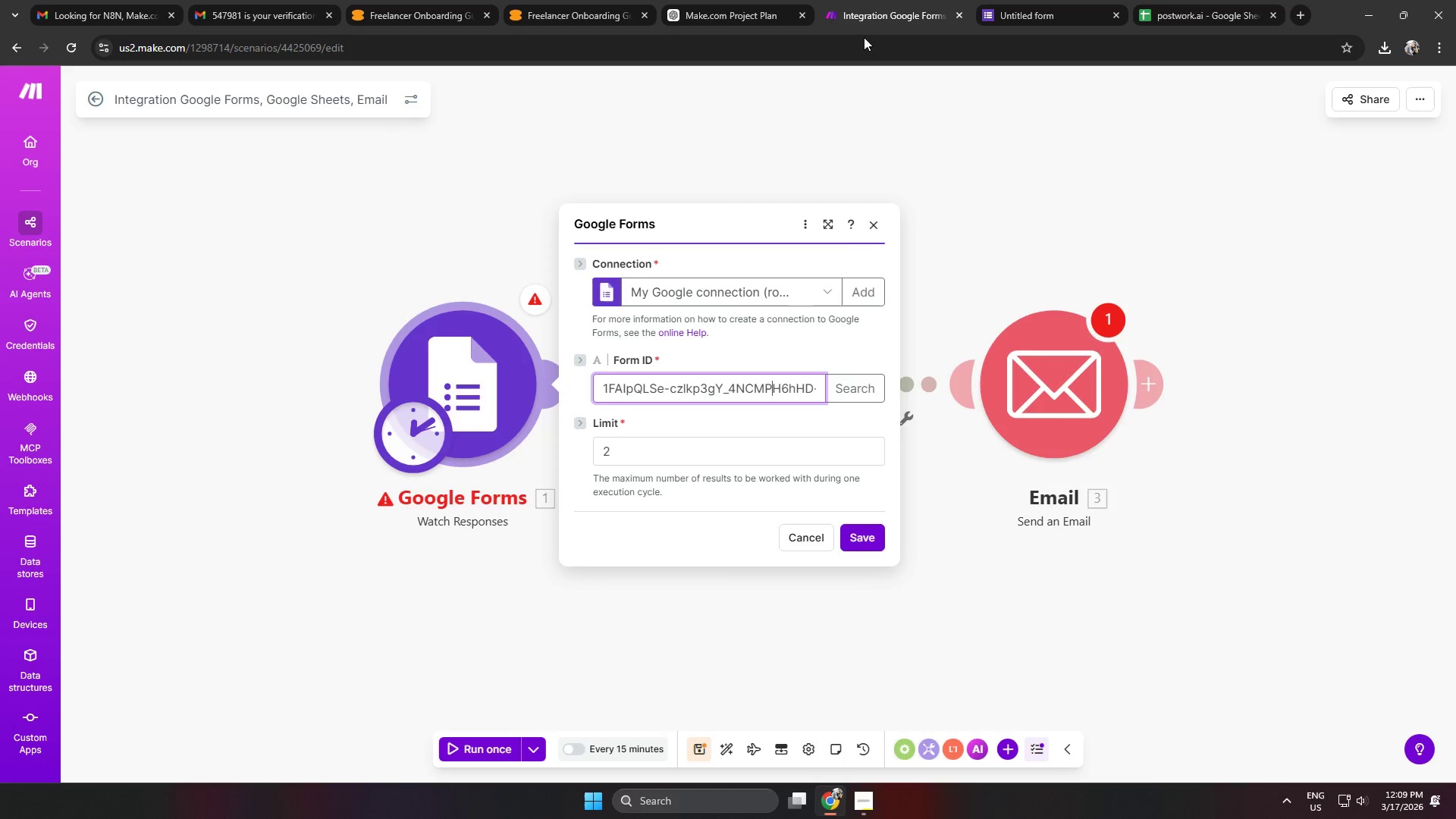 
left_click([761, 11])
 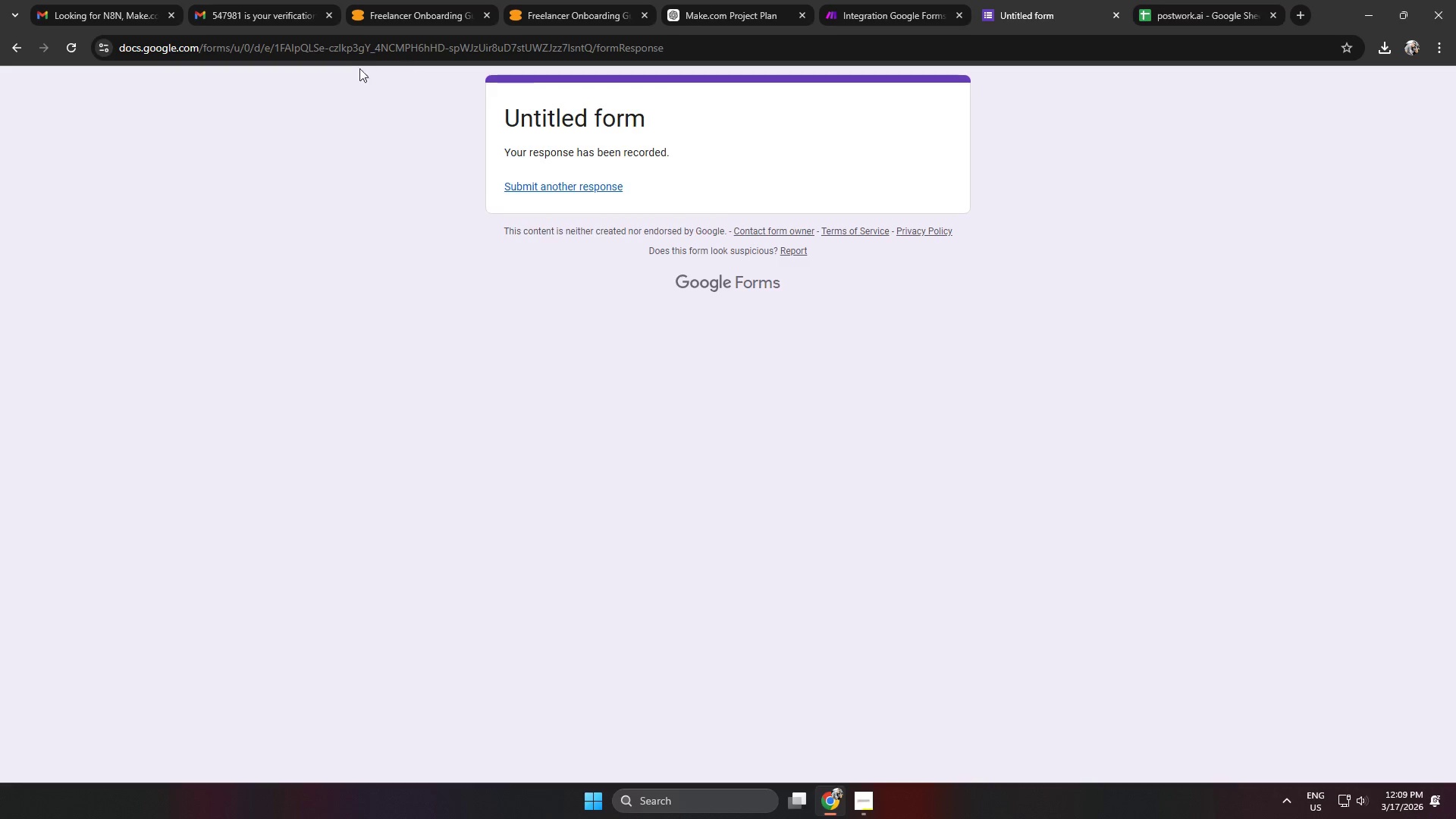 
left_click([278, 46])
 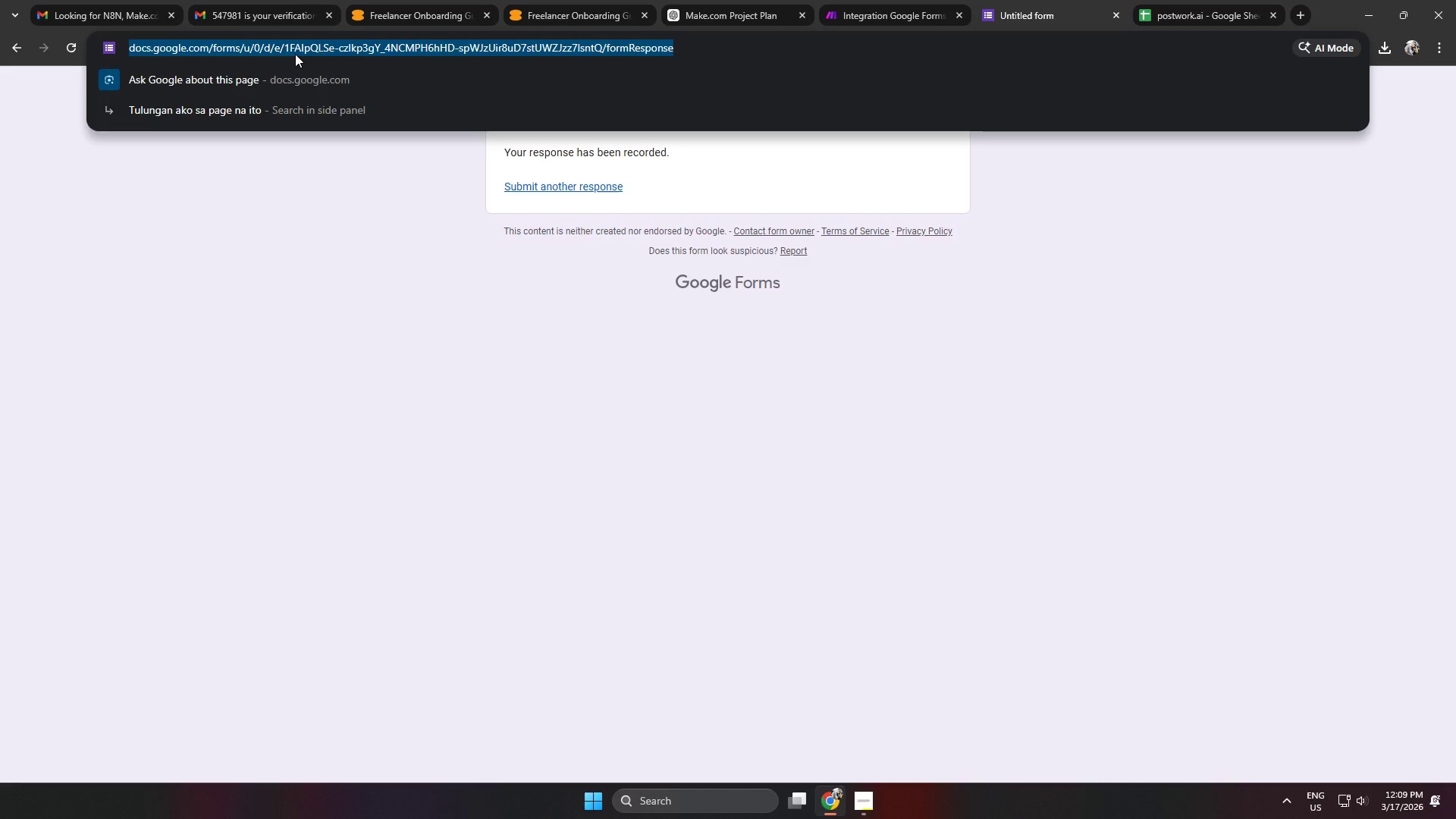 
double_click([289, 50])
 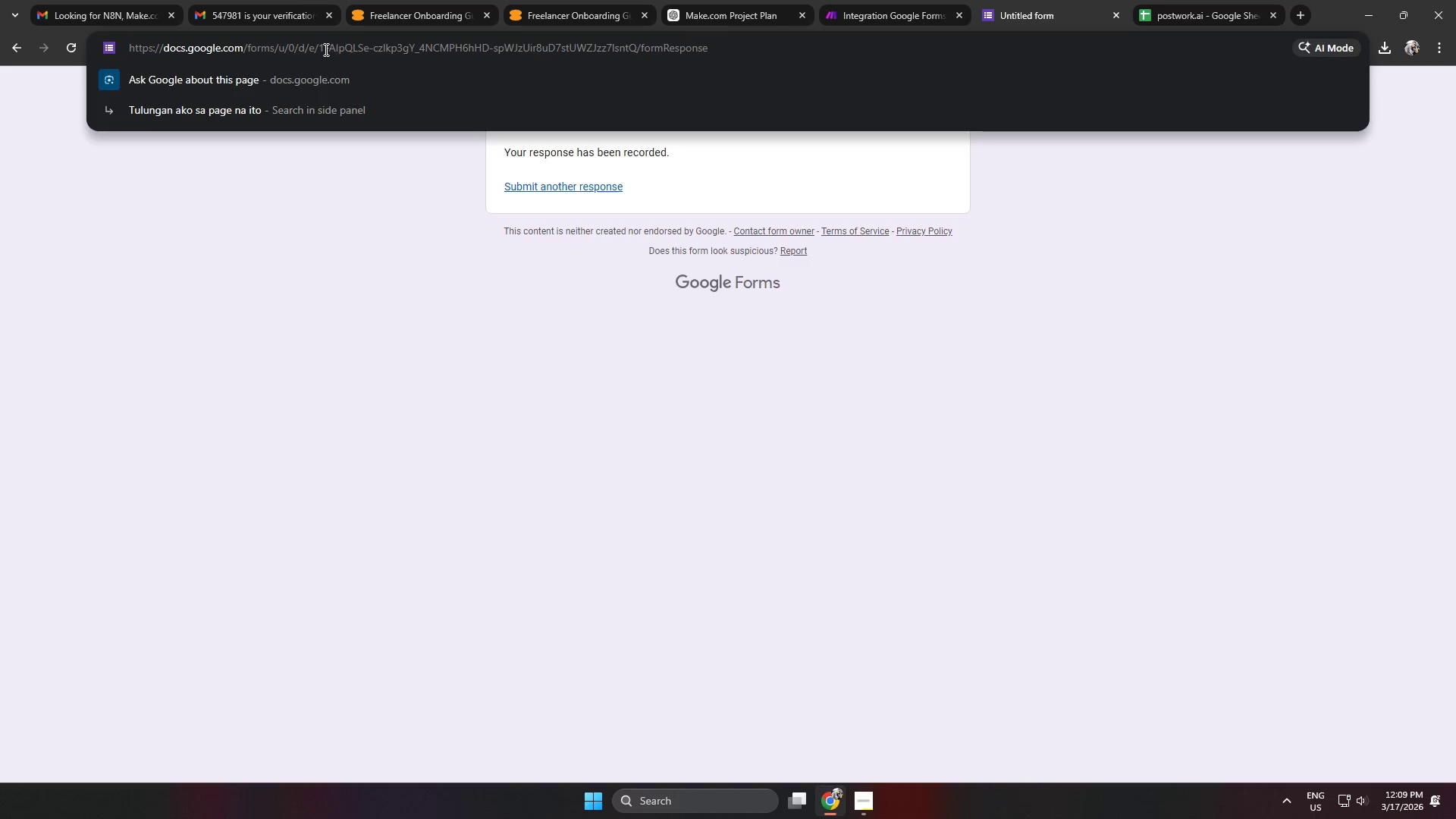 
left_click_drag(start_coordinate=[319, 46], to_coordinate=[638, 49])
 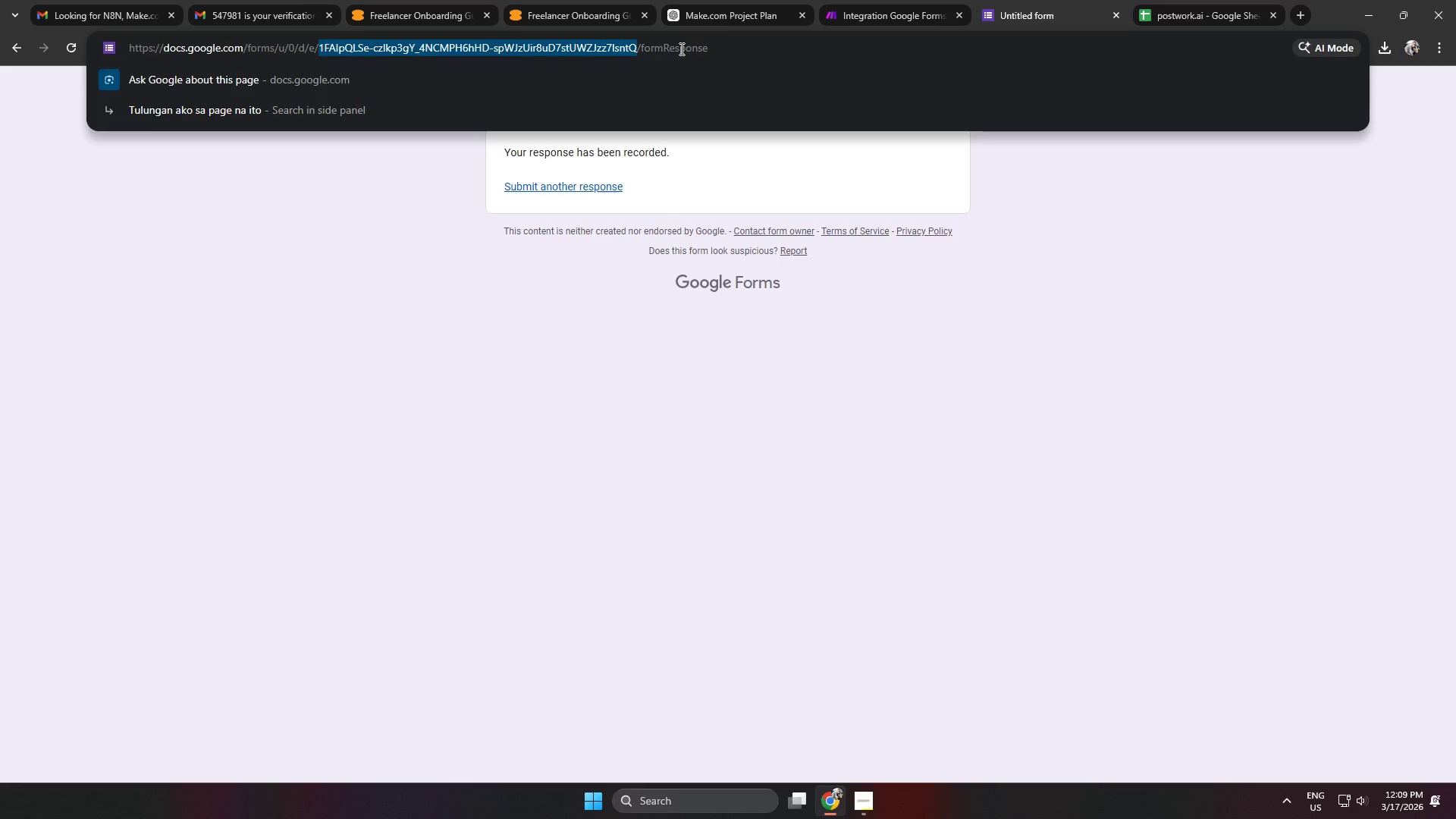 
key(Control+ControlLeft)
 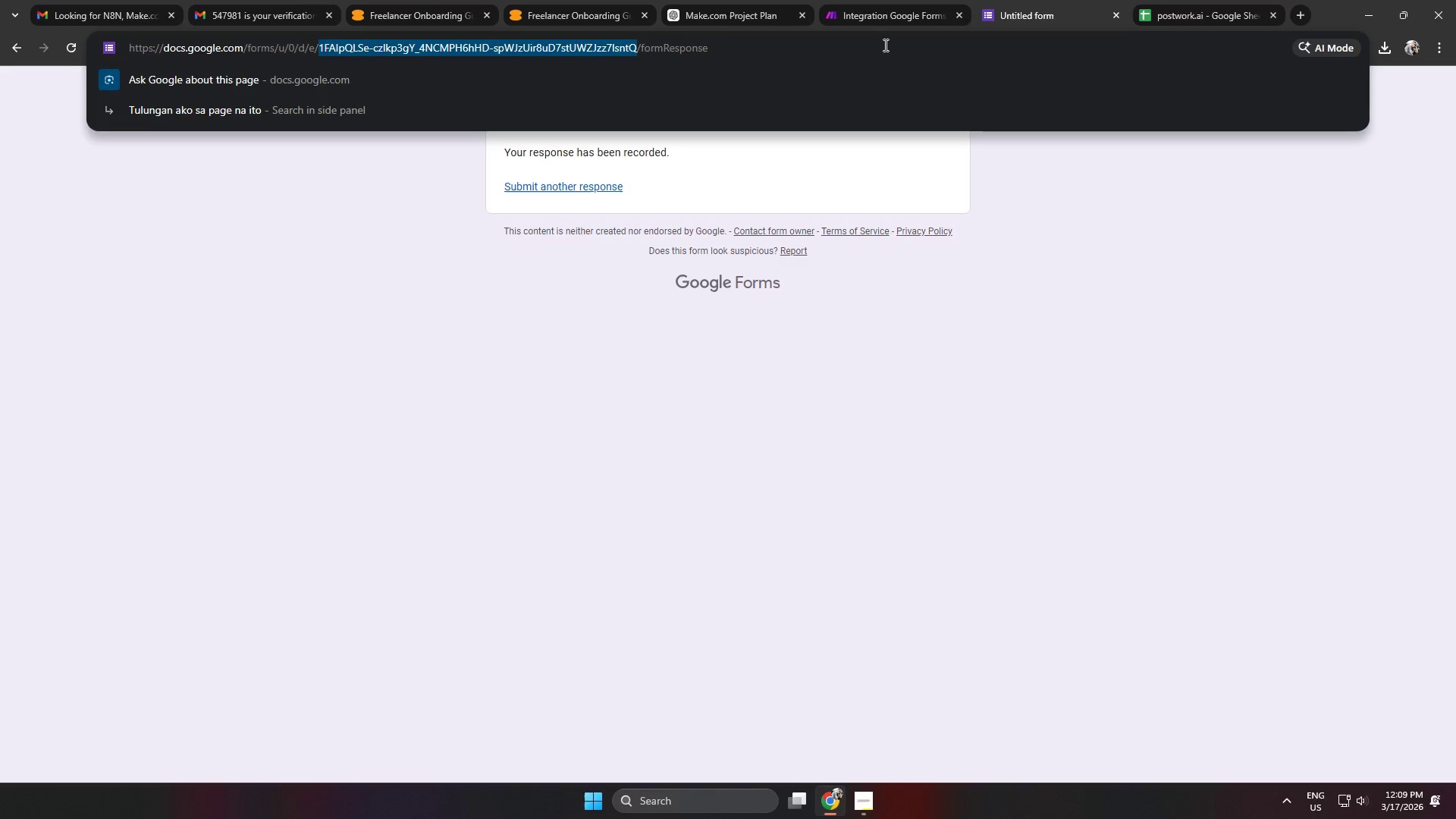 
key(Control+C)
 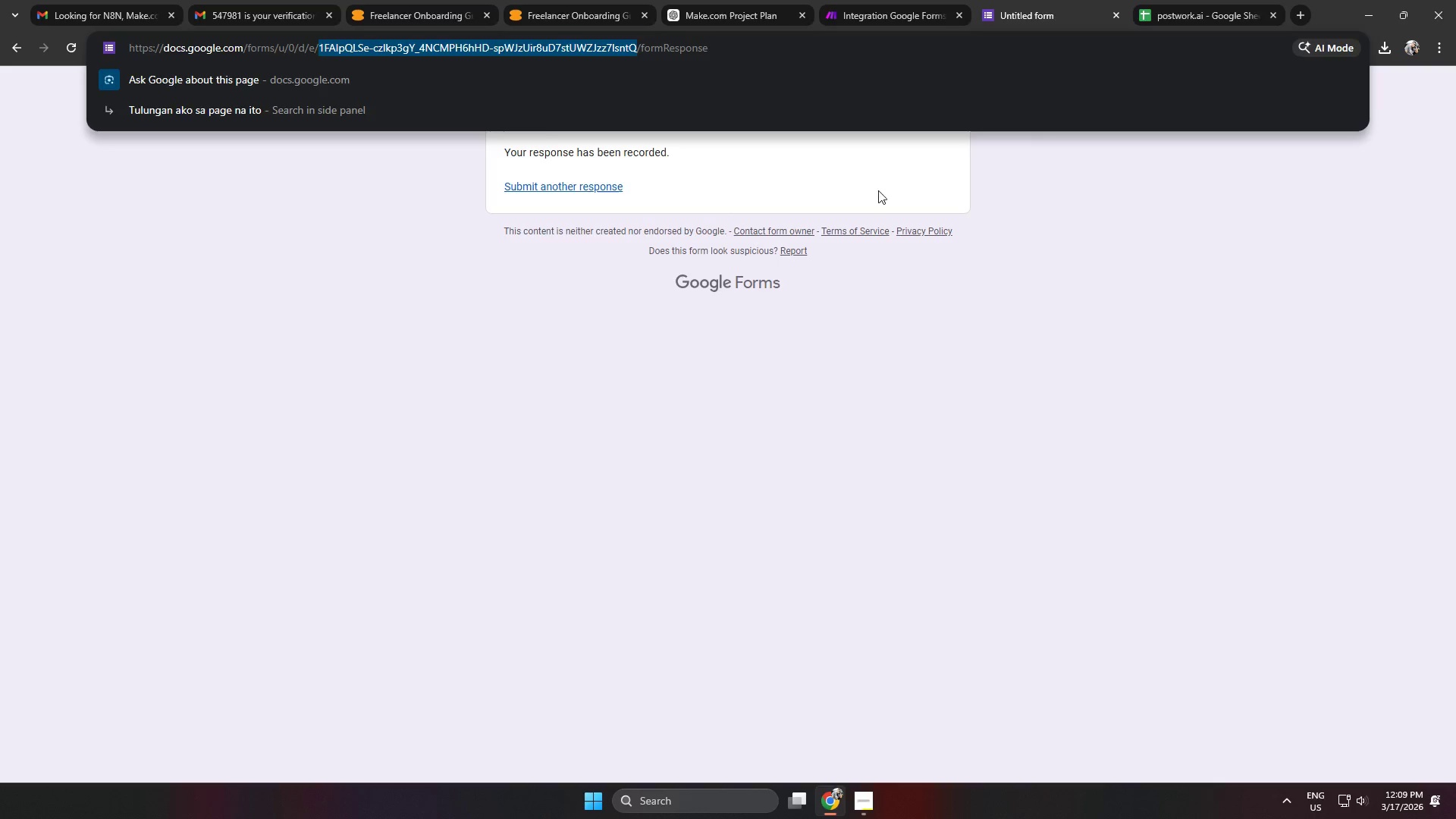 
key(Alt+AltLeft)
 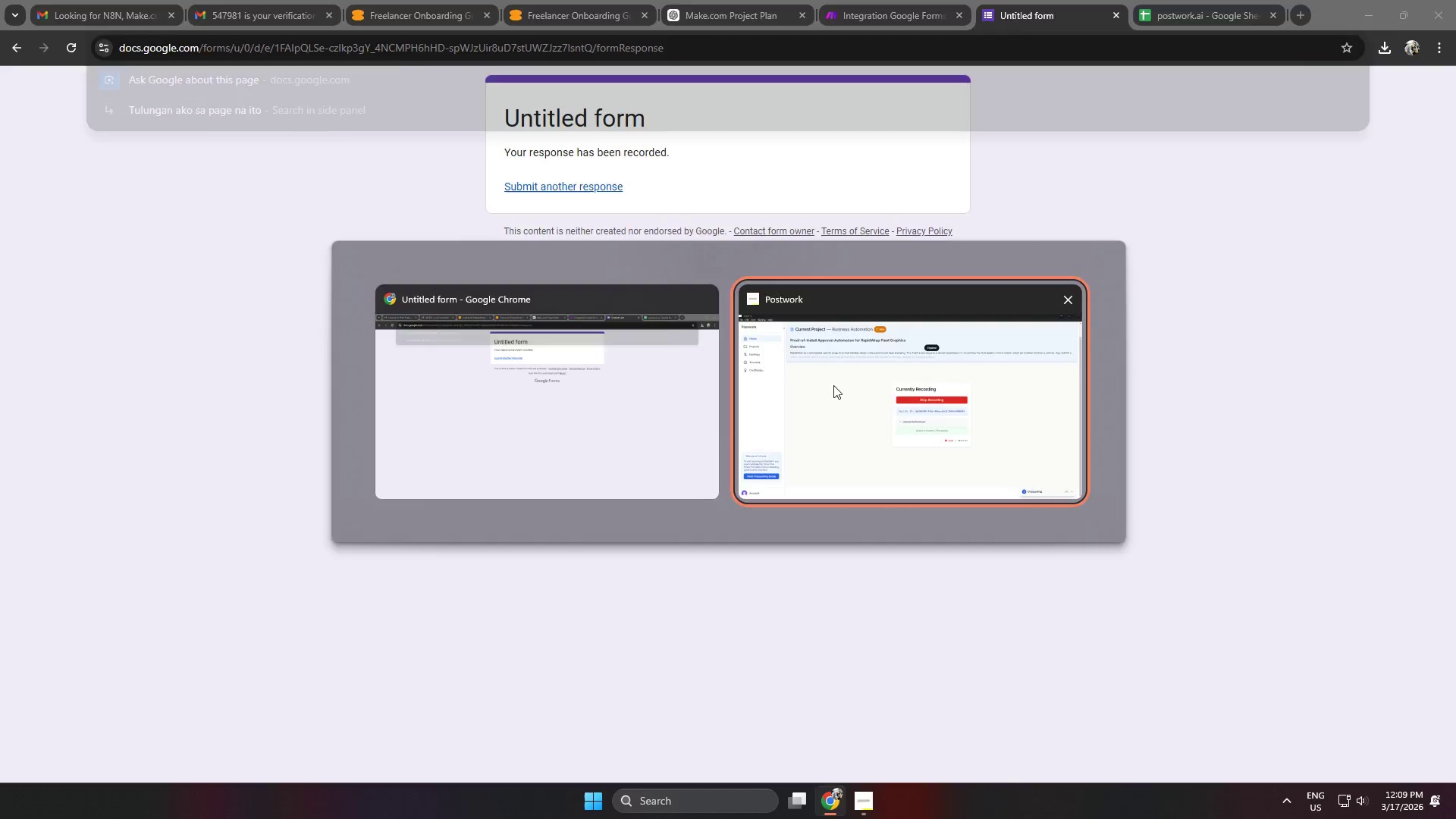 
key(Alt+Tab)